 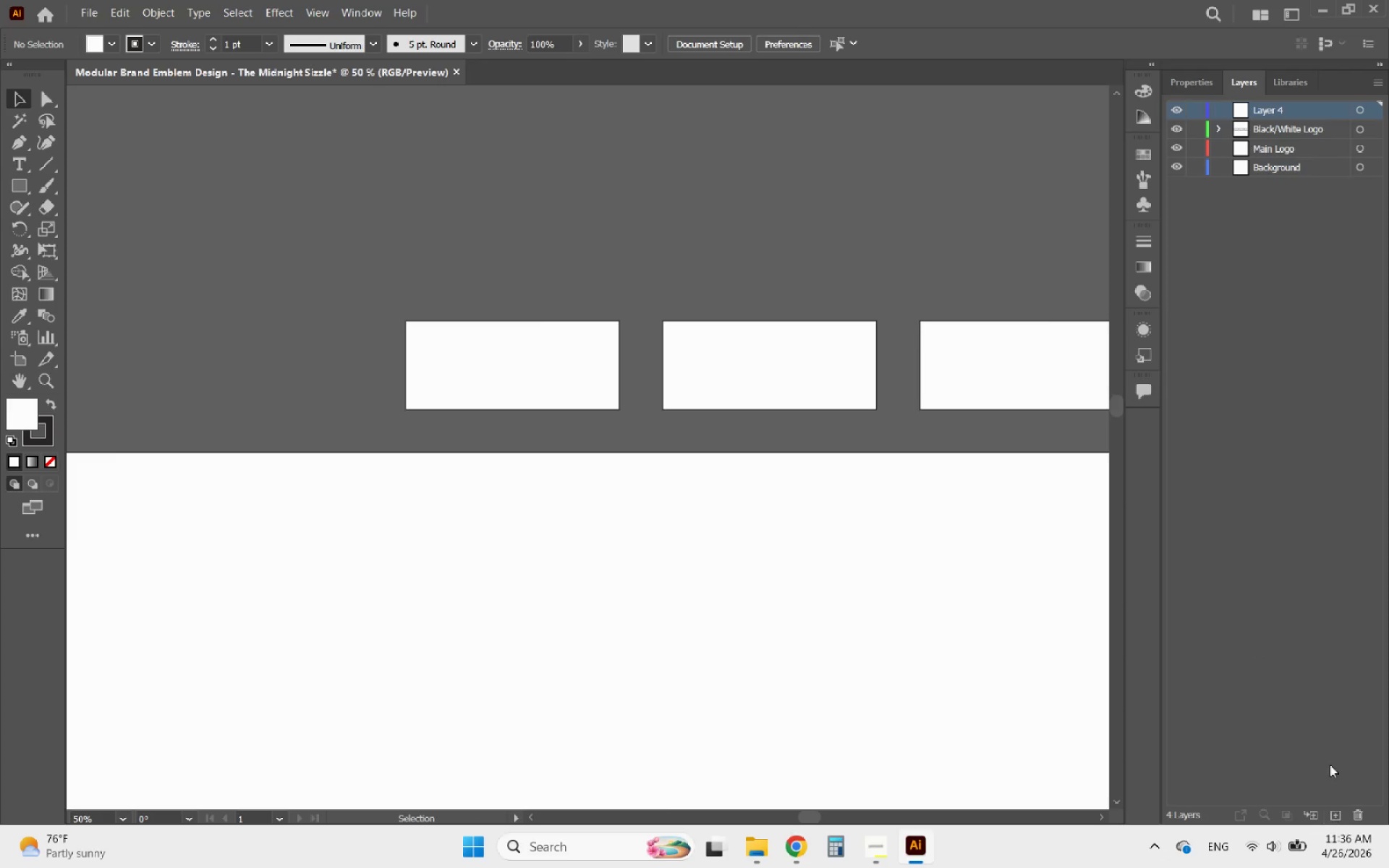 
double_click([1270, 111])
 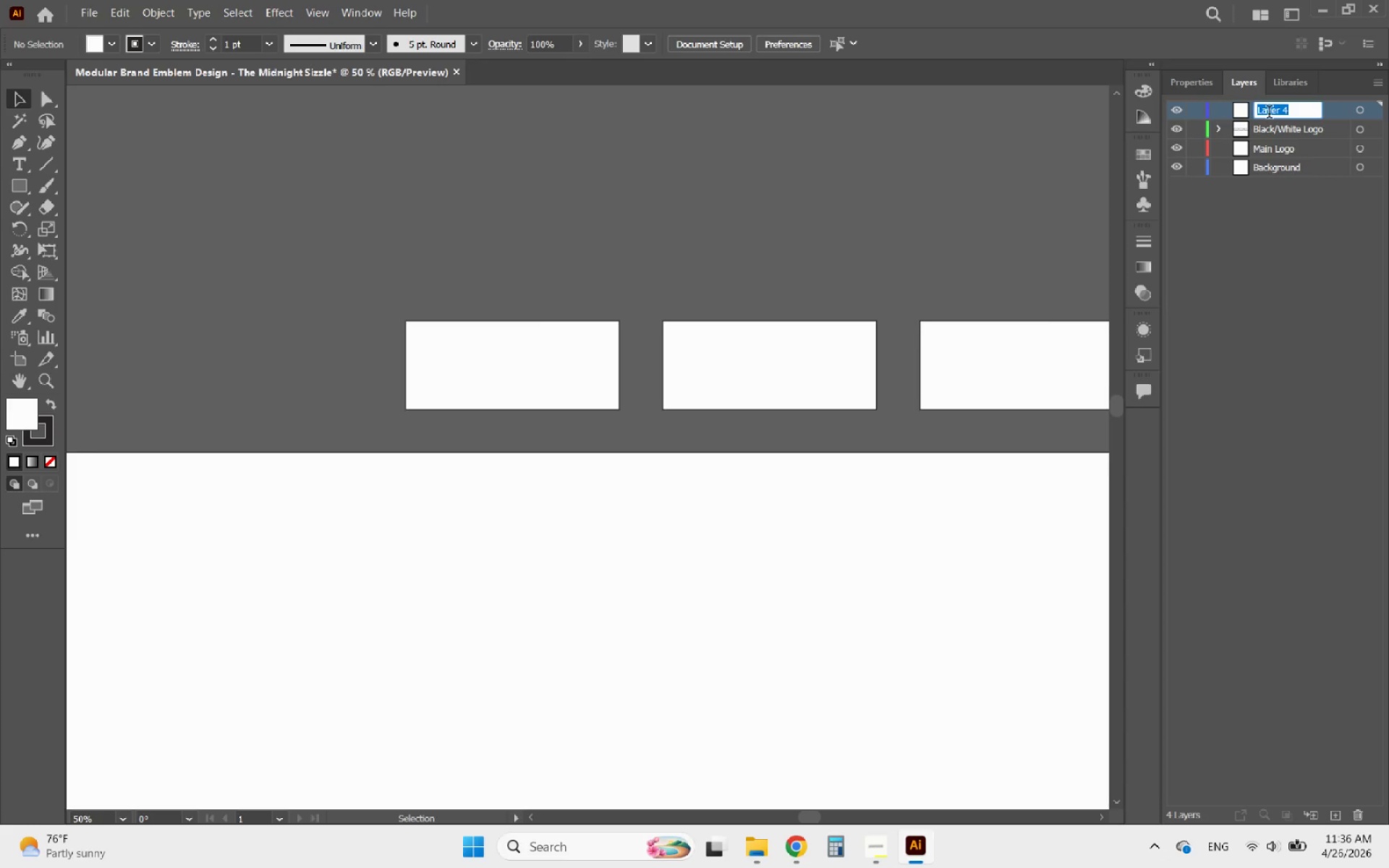 
type(Effects)
 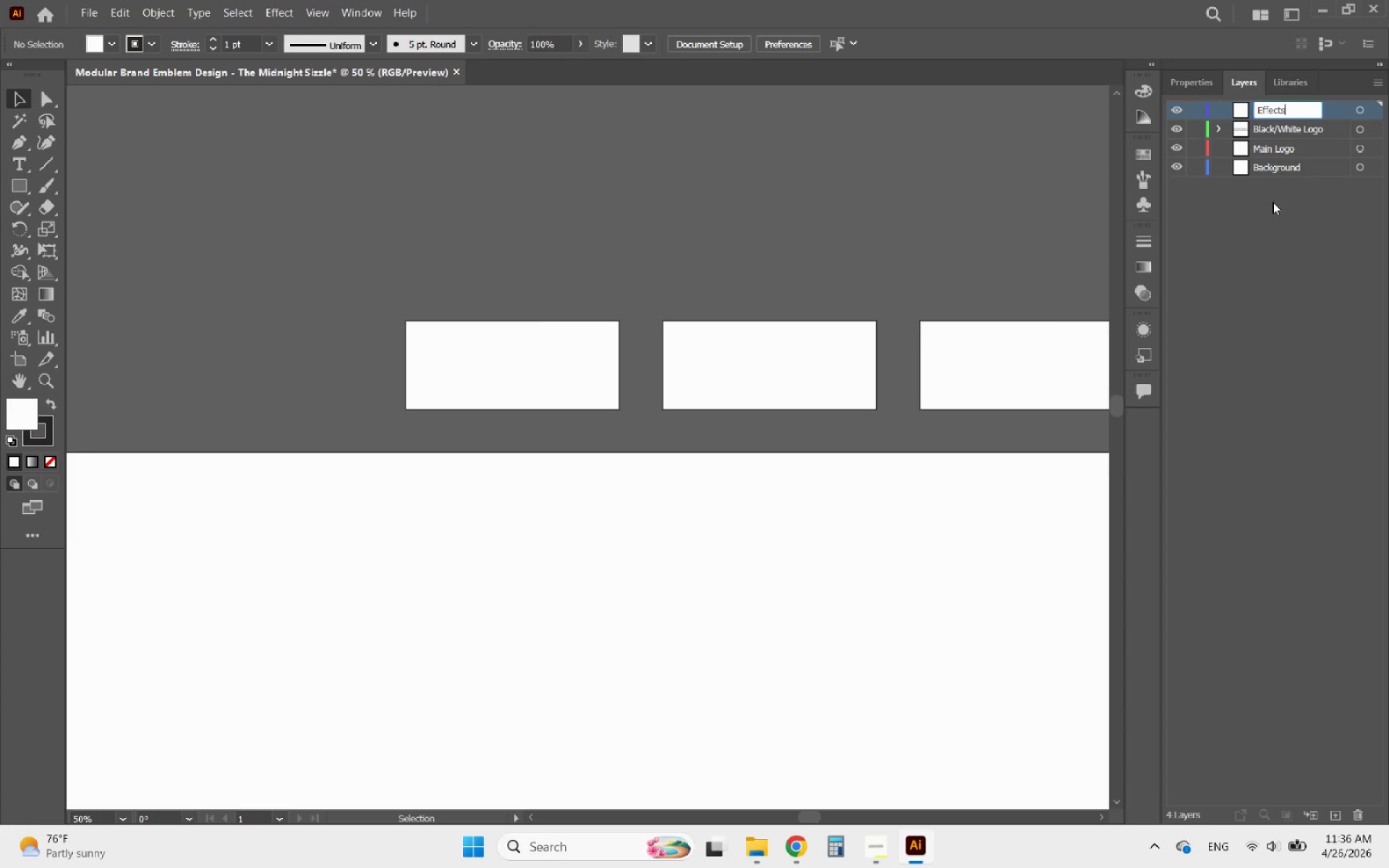 
left_click([1278, 270])
 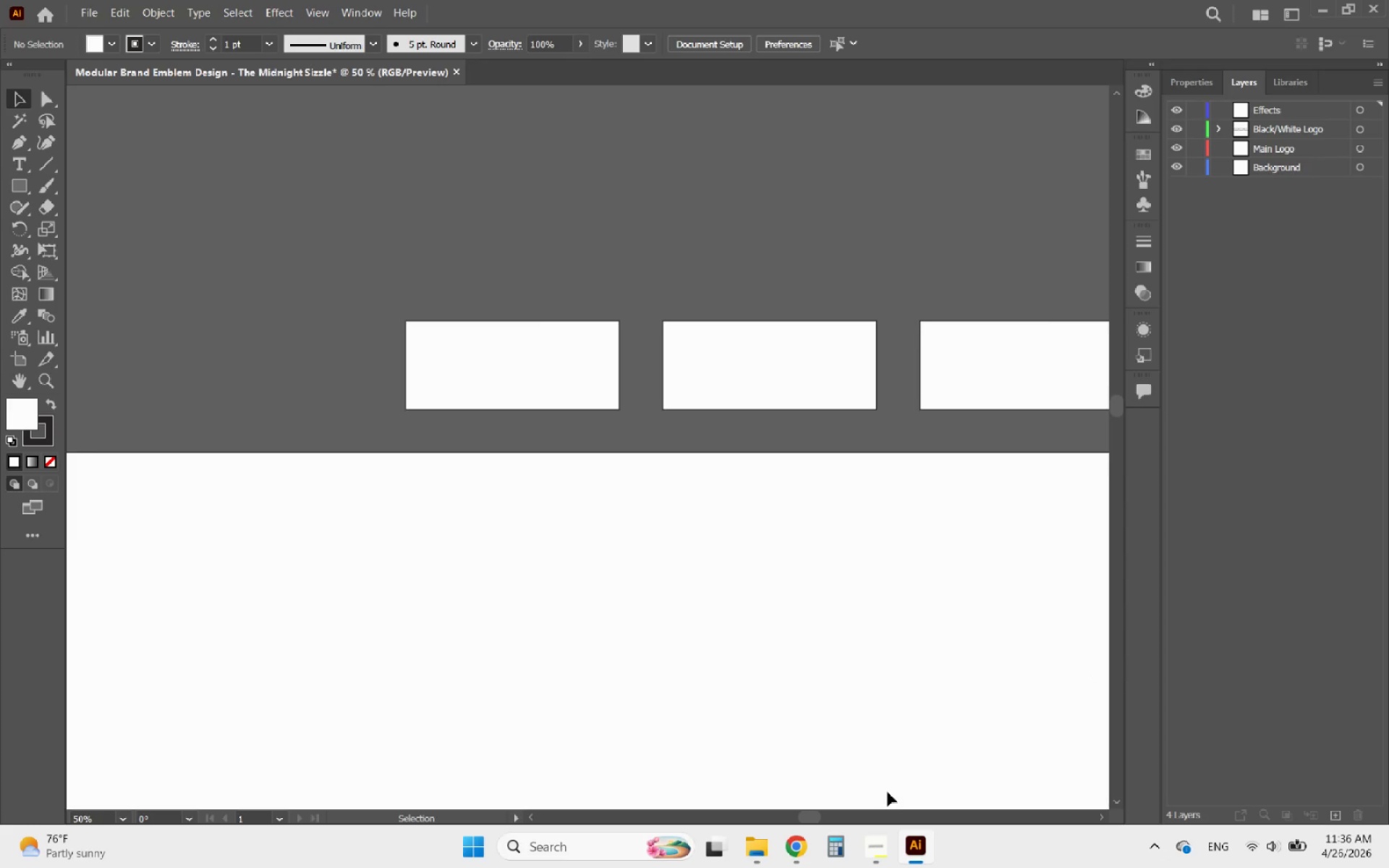 
left_click([876, 838])